 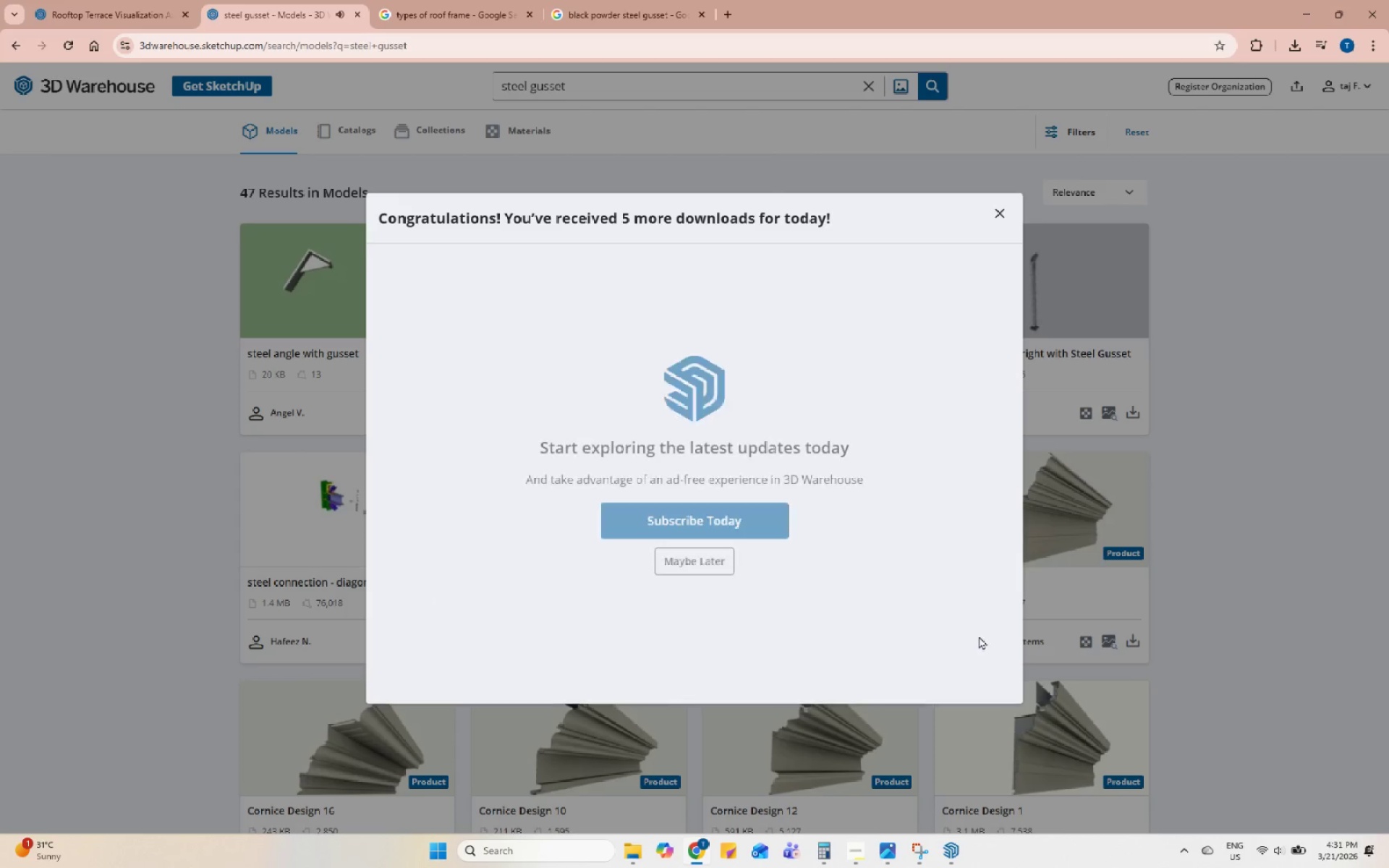 
left_click([705, 556])
 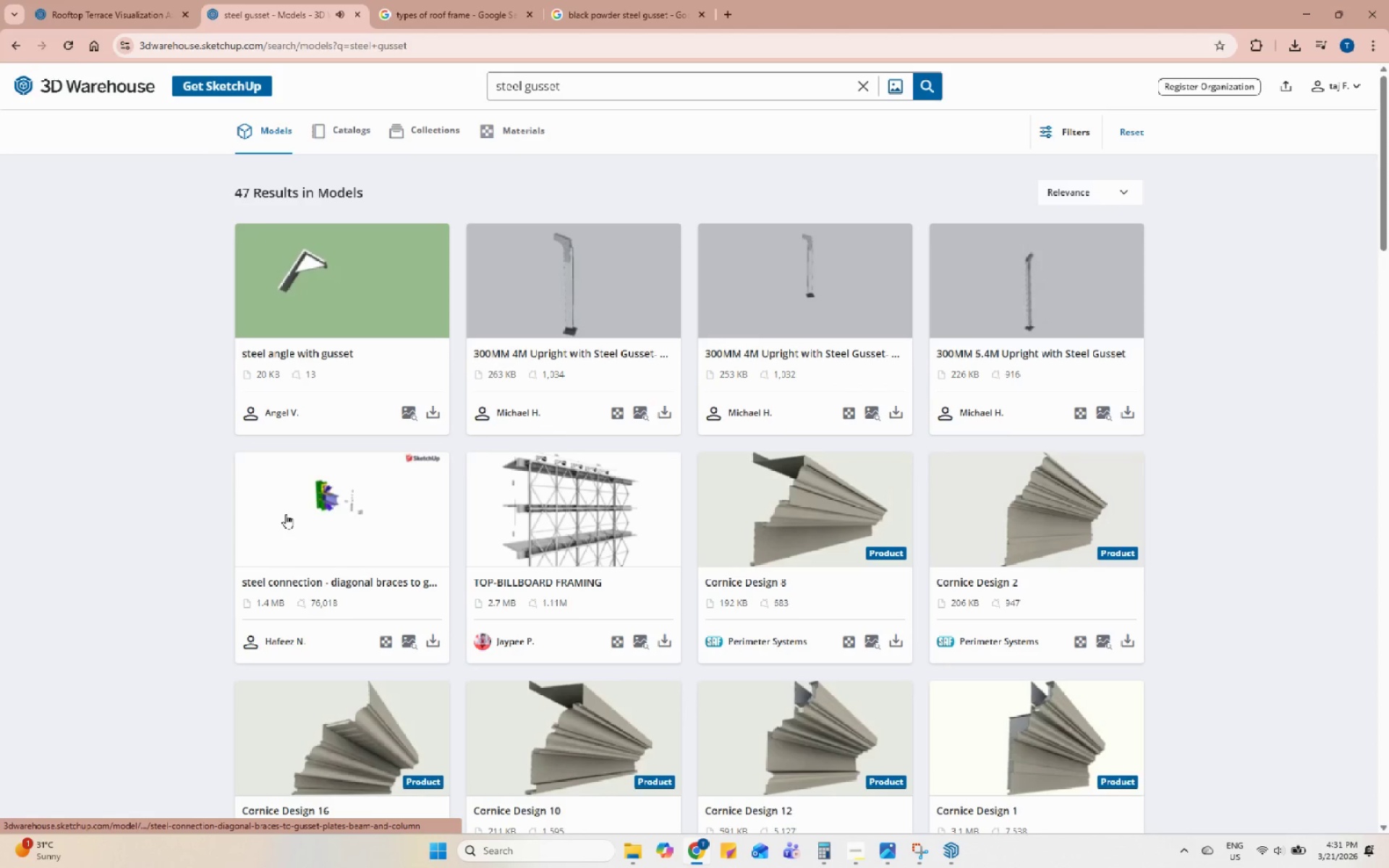 
scroll: coordinate [303, 598], scroll_direction: down, amount: 31.0
 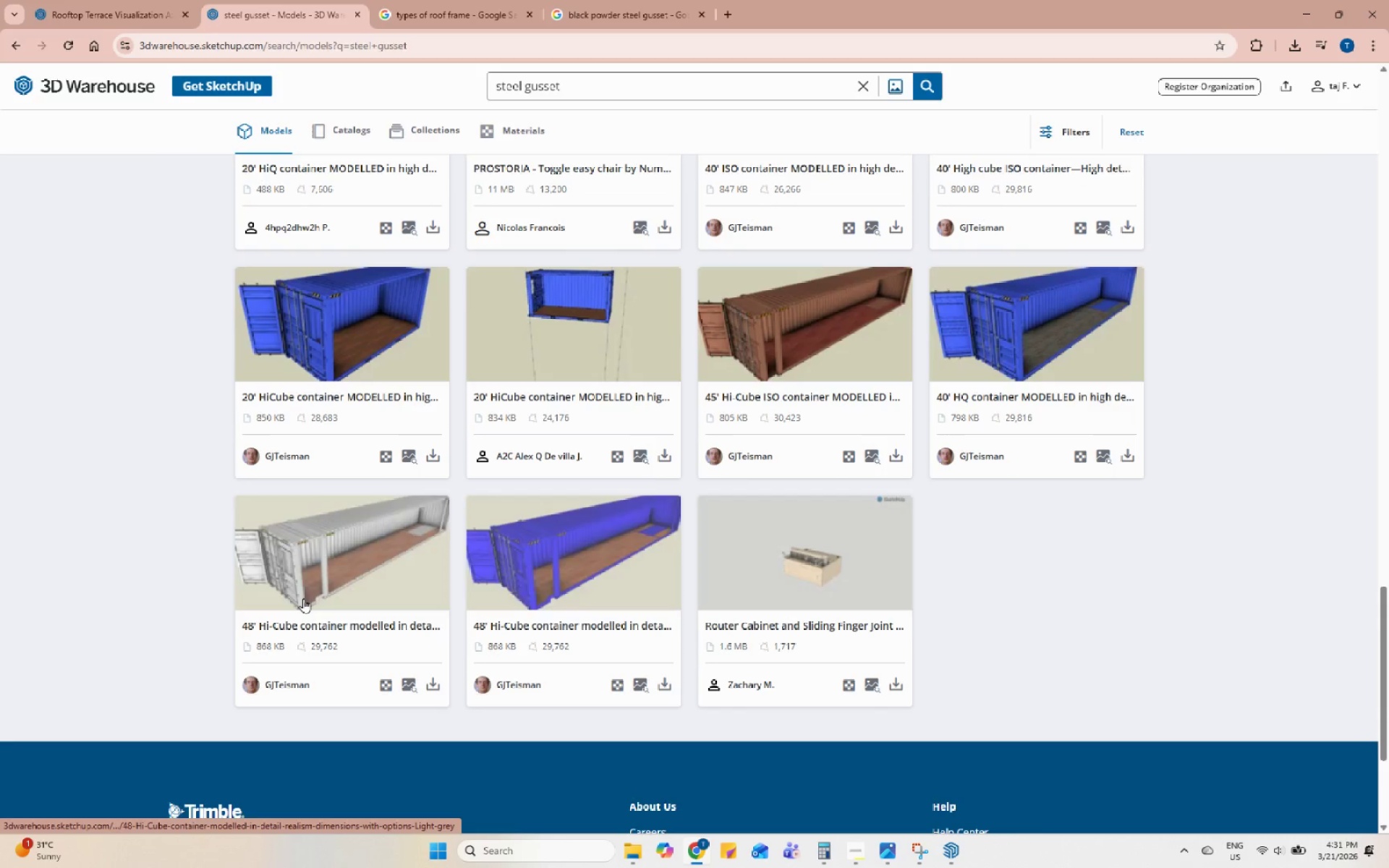 
scroll: coordinate [302, 598], scroll_direction: up, amount: 31.0
 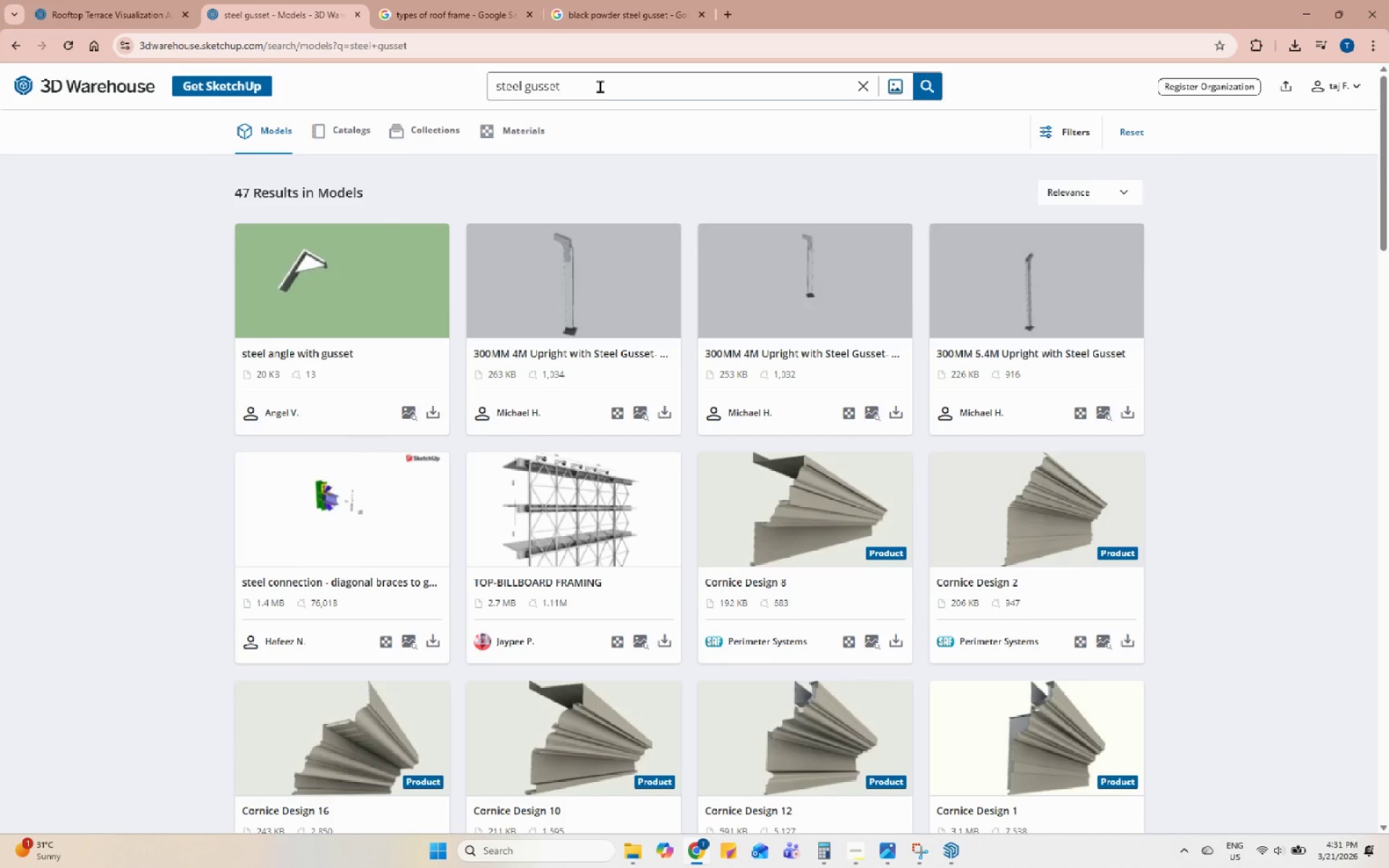 
left_click_drag(start_coordinate=[527, 85], to_coordinate=[485, 90])
 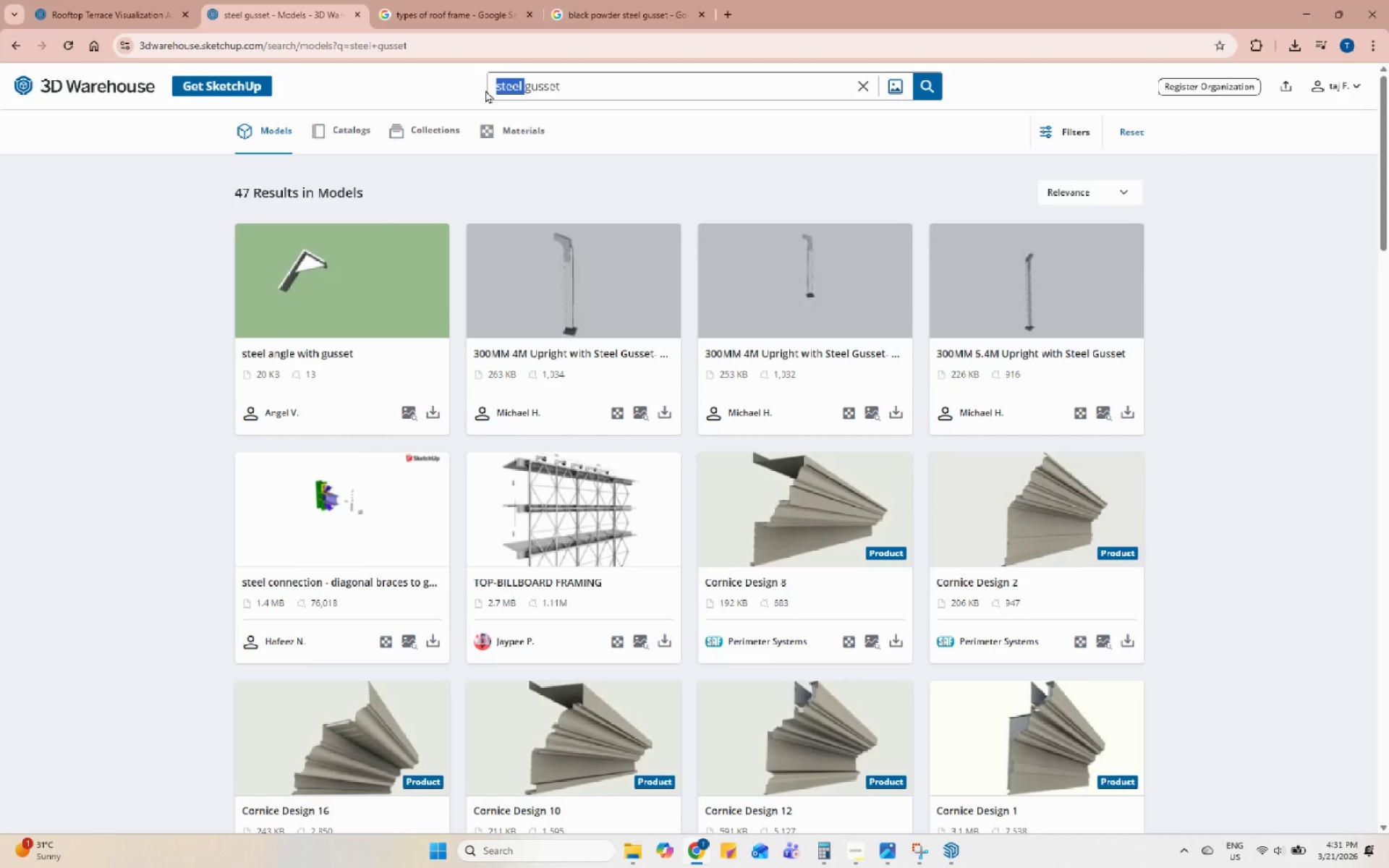 
key(Backspace)
 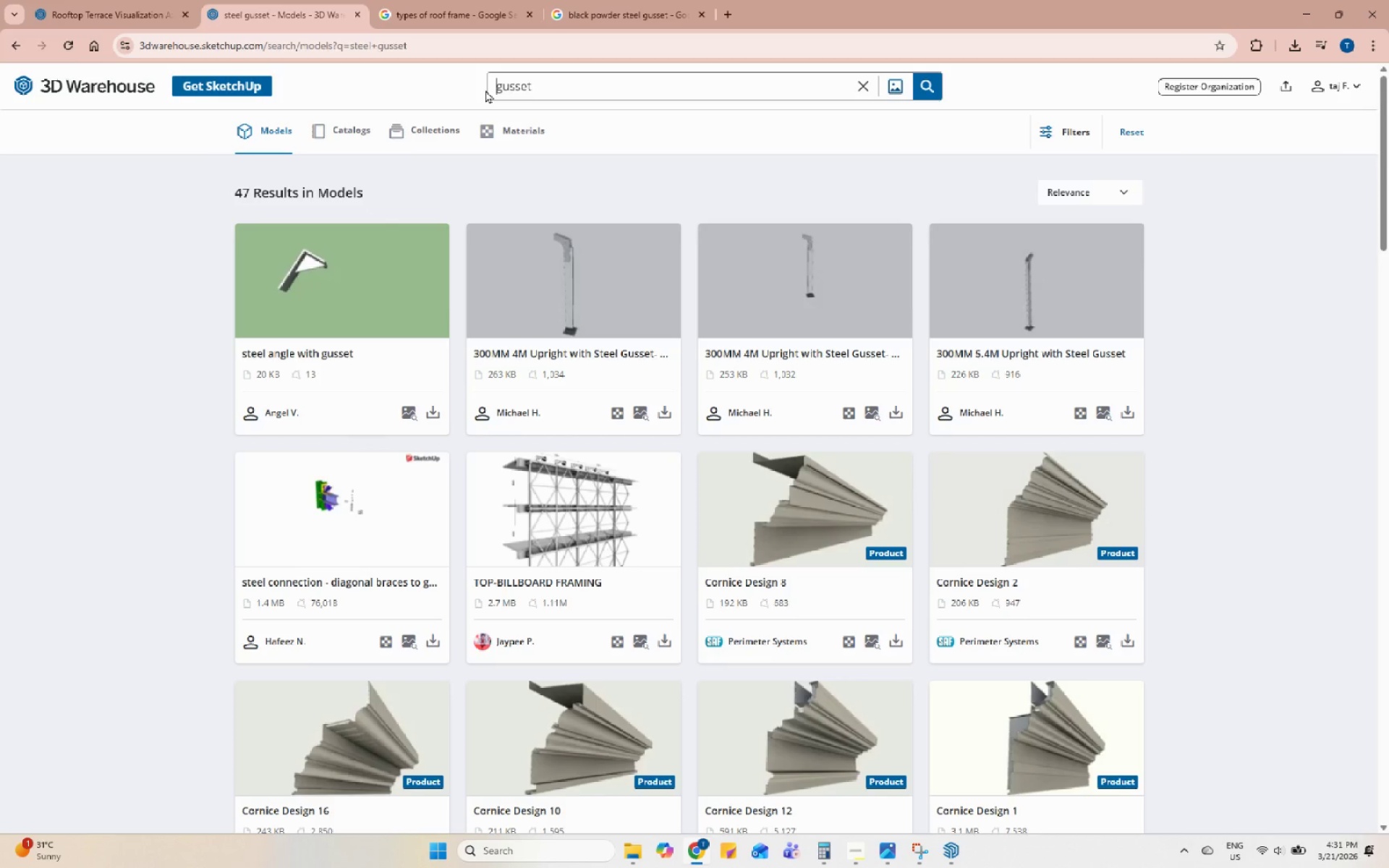 
key(Enter)
 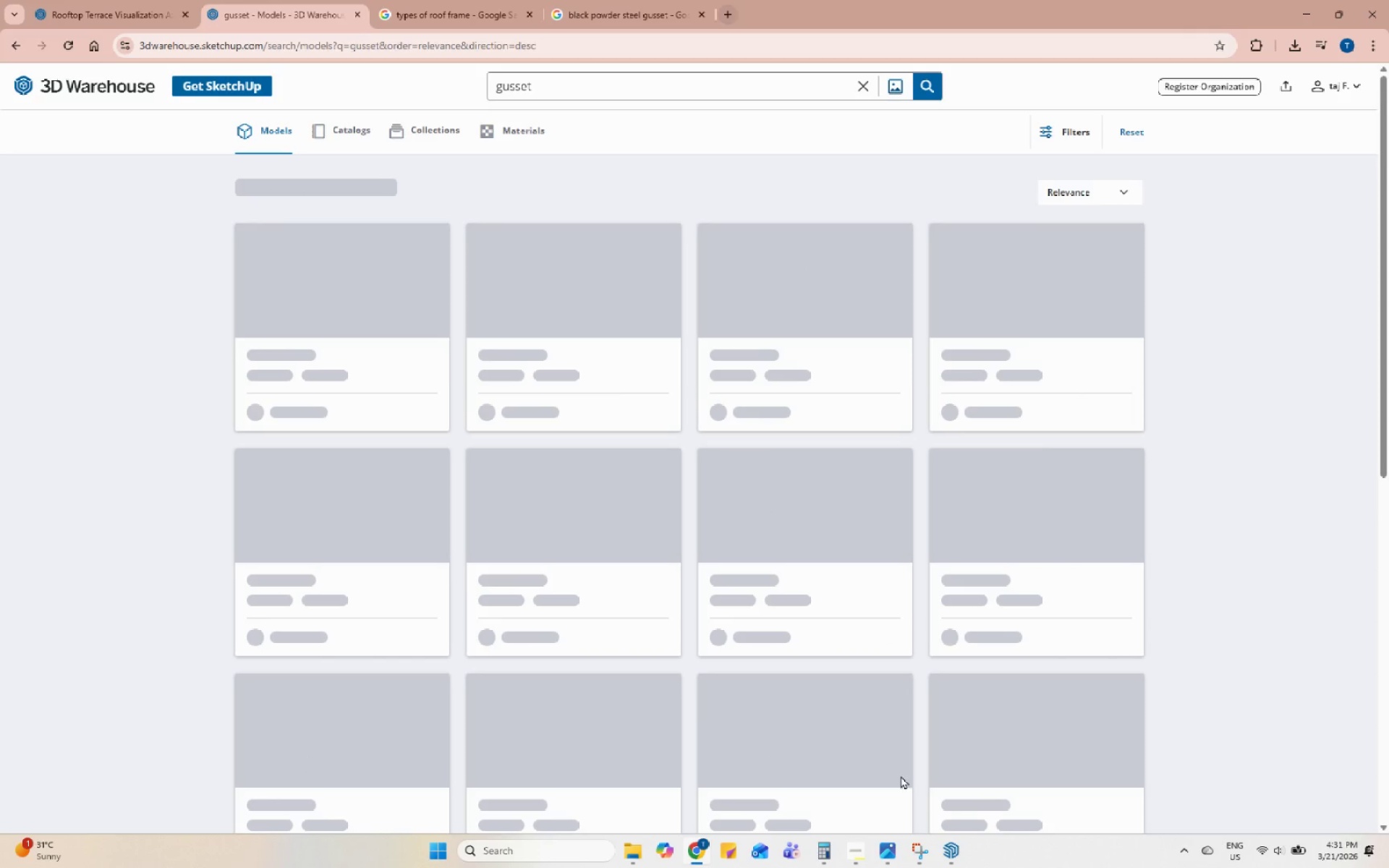 
left_click([883, 863])
 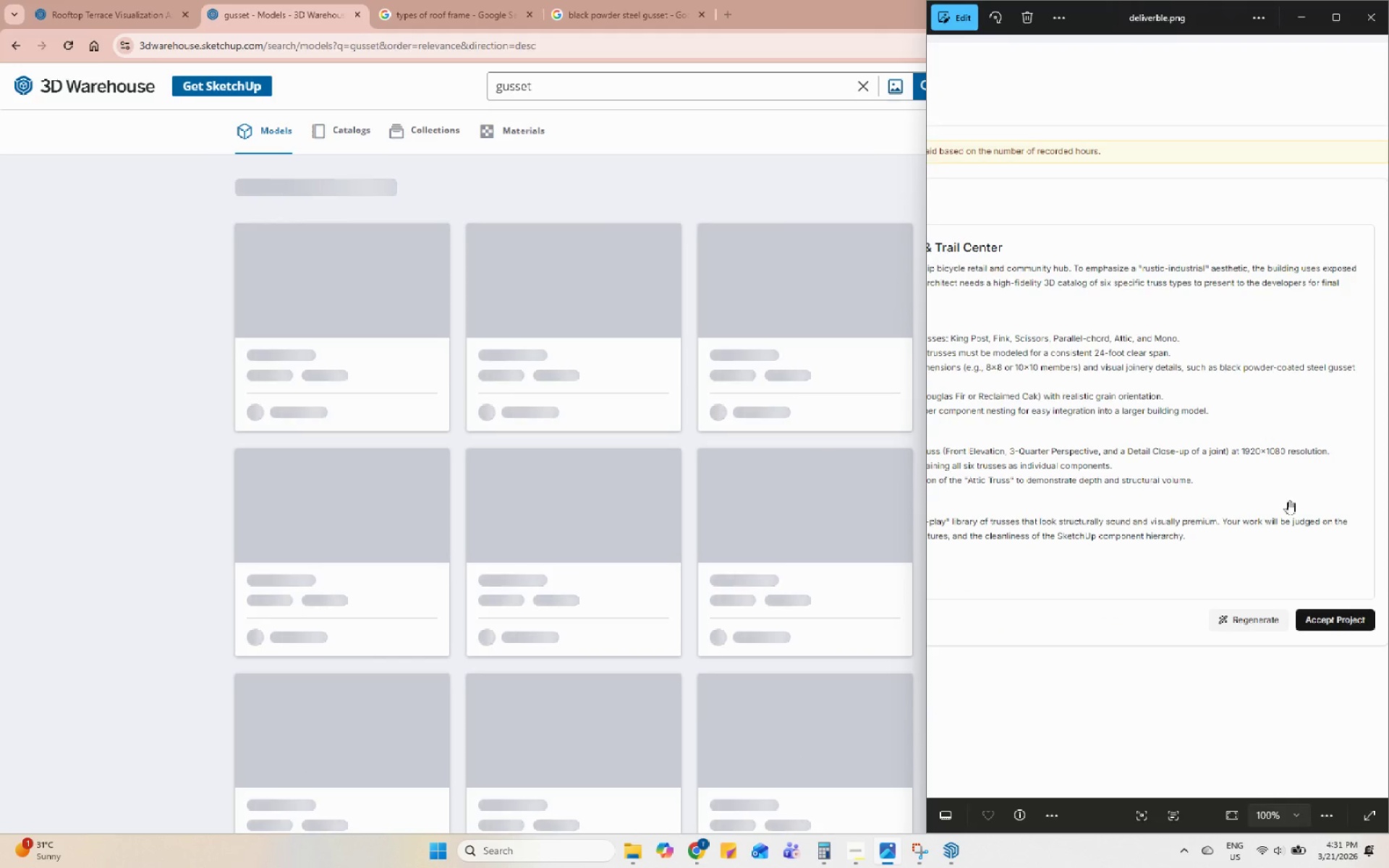 
left_click_drag(start_coordinate=[1058, 488], to_coordinate=[1232, 461])
 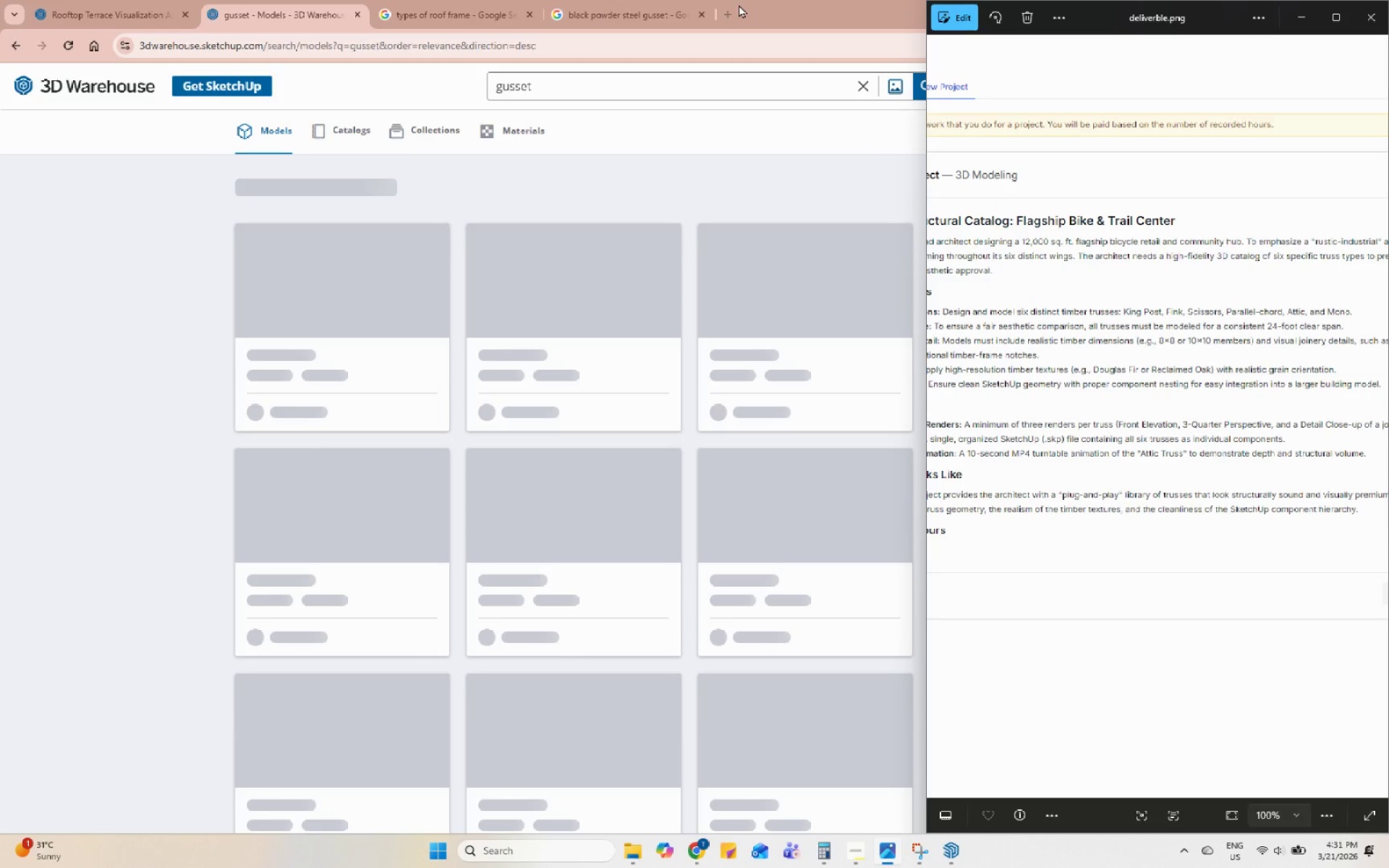 
left_click([732, 11])
 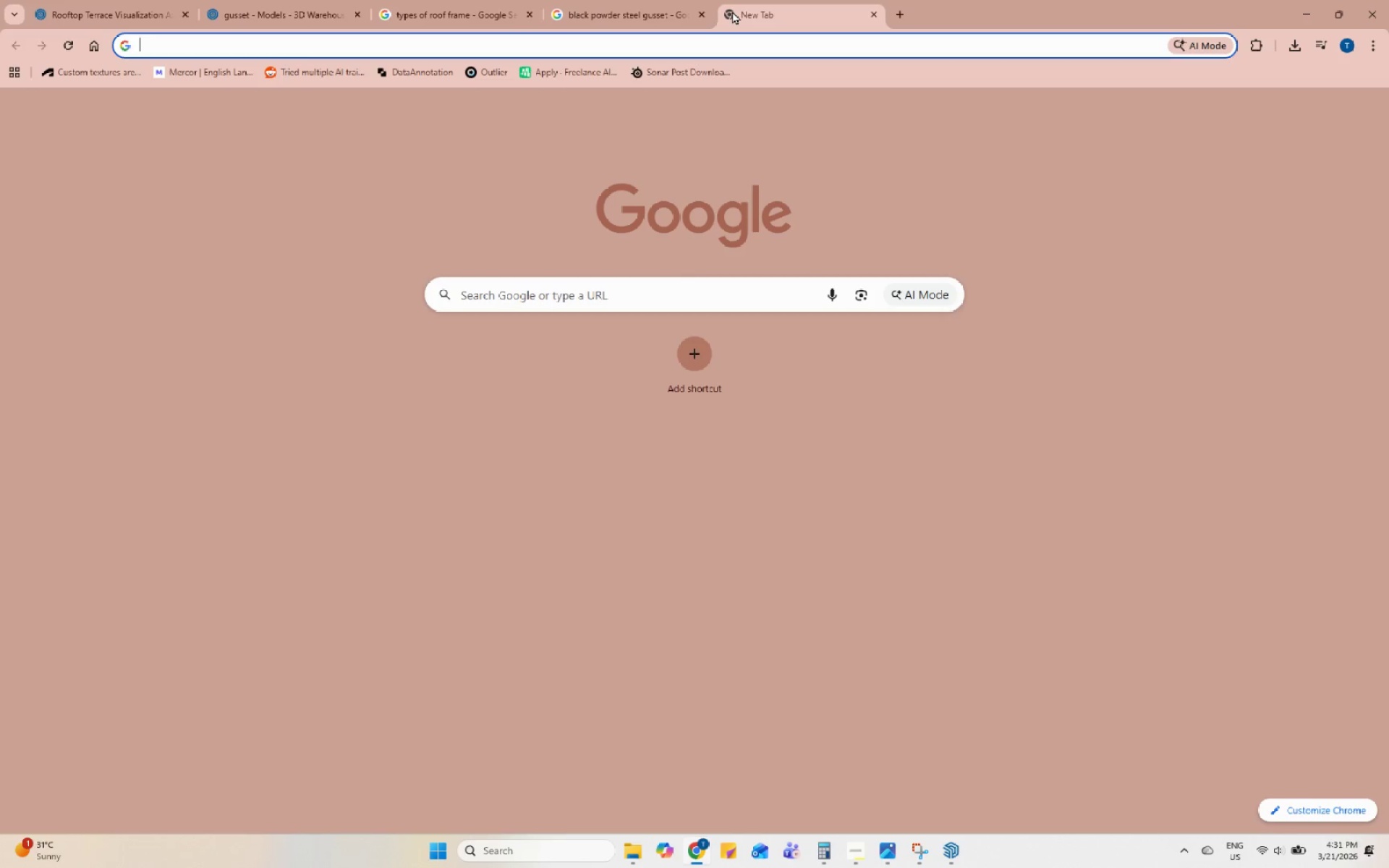 
type(animation in sketchup)
 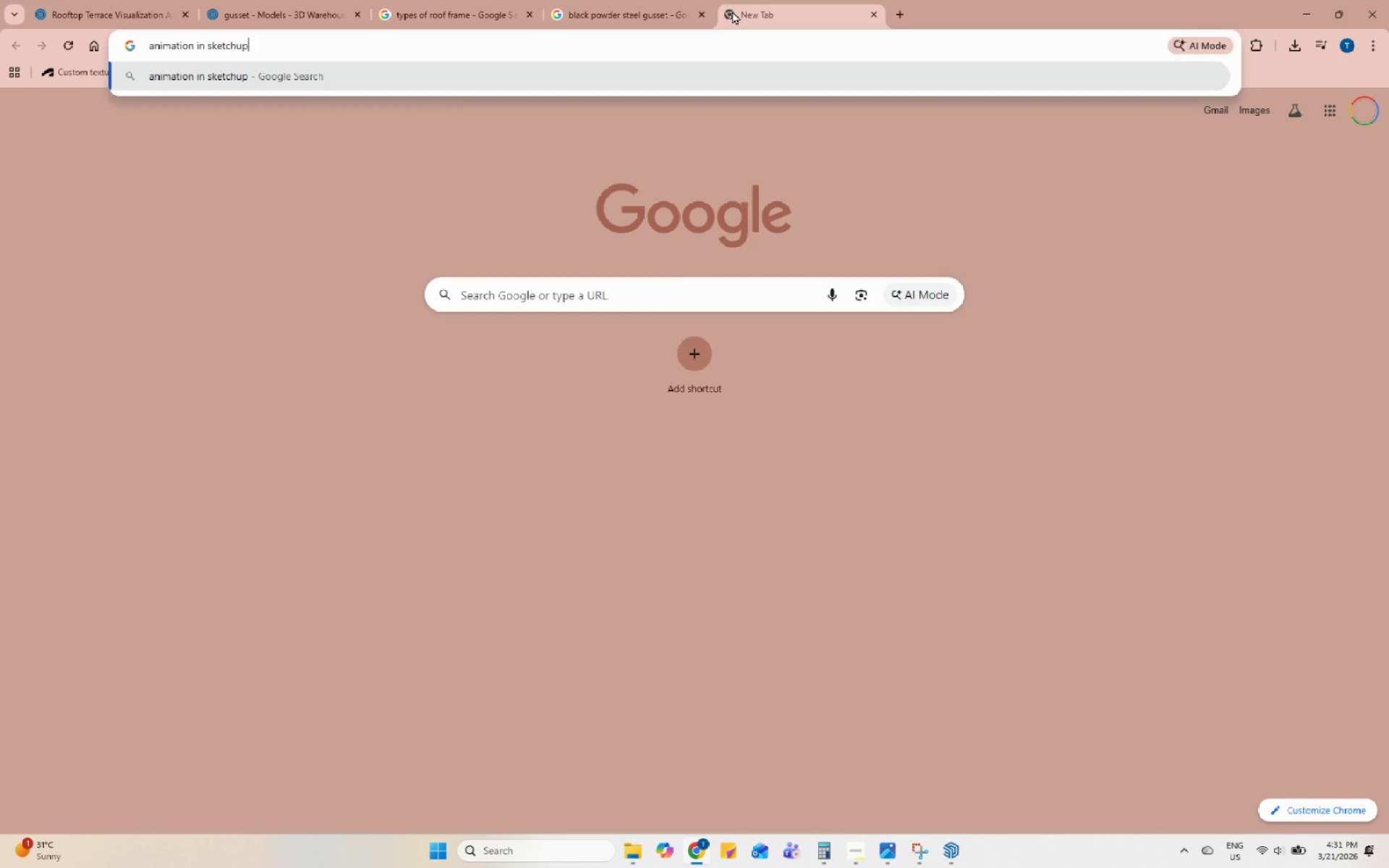 
key(Enter)
 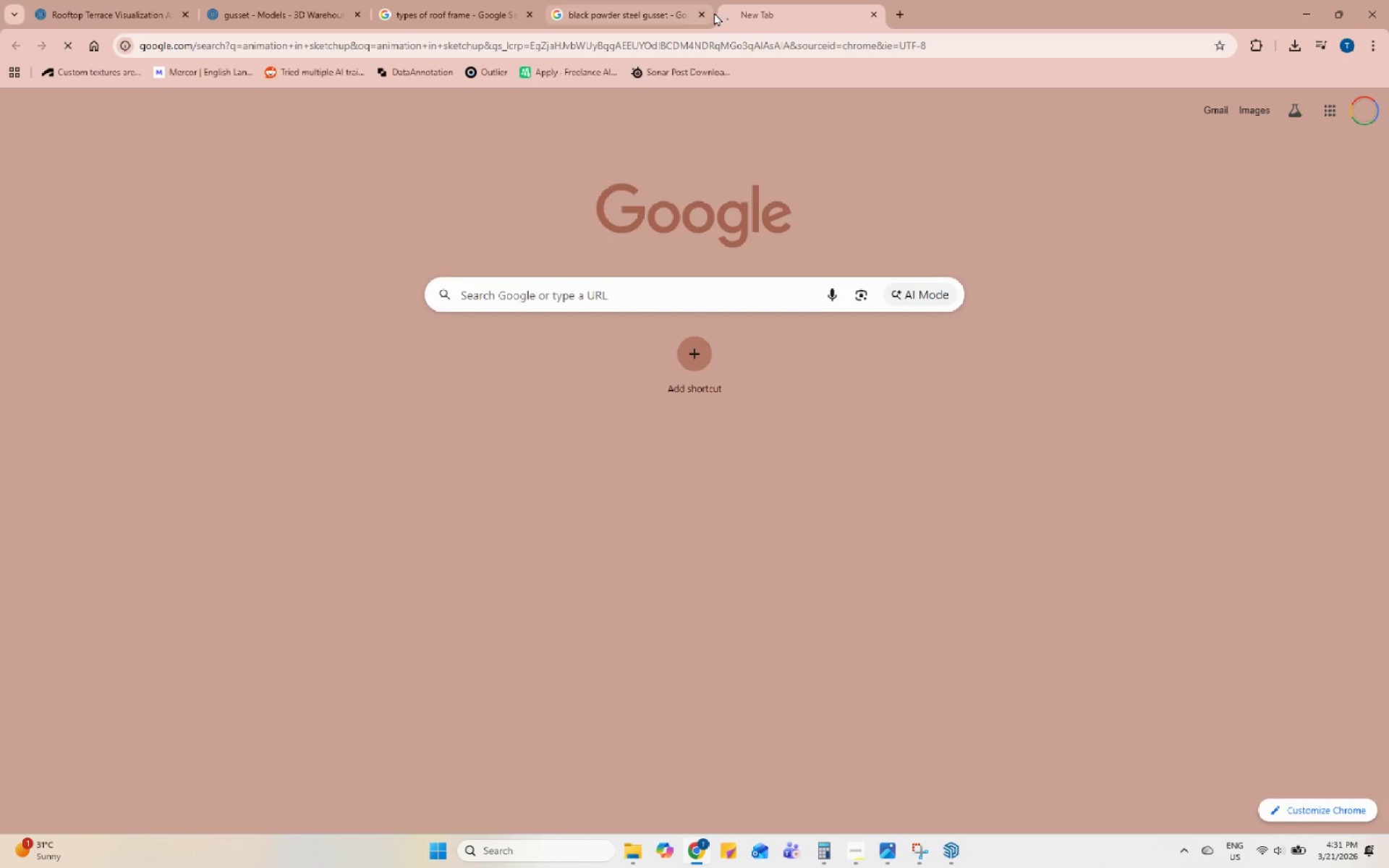 
left_click([438, 0])
 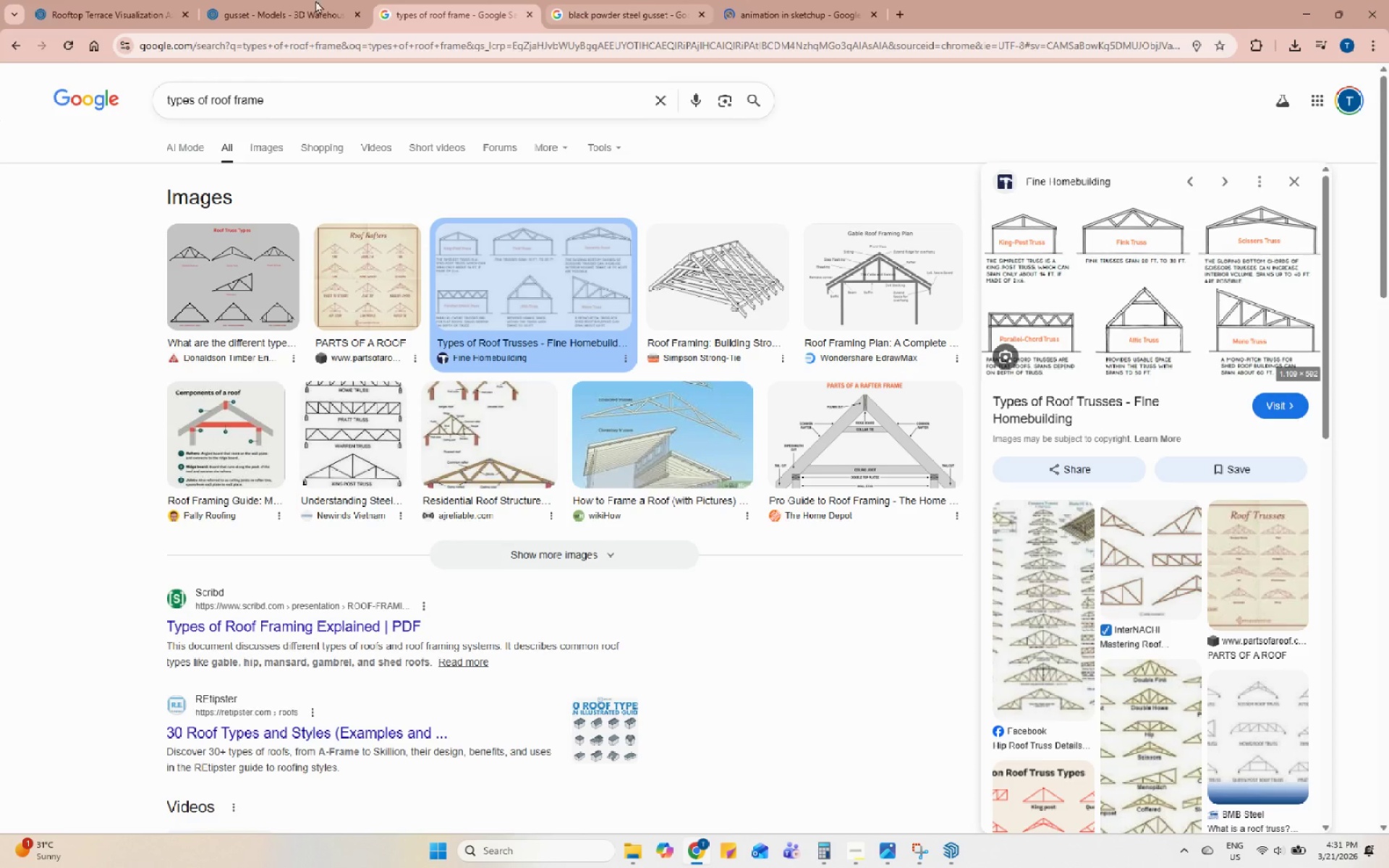 
left_click([255, 4])
 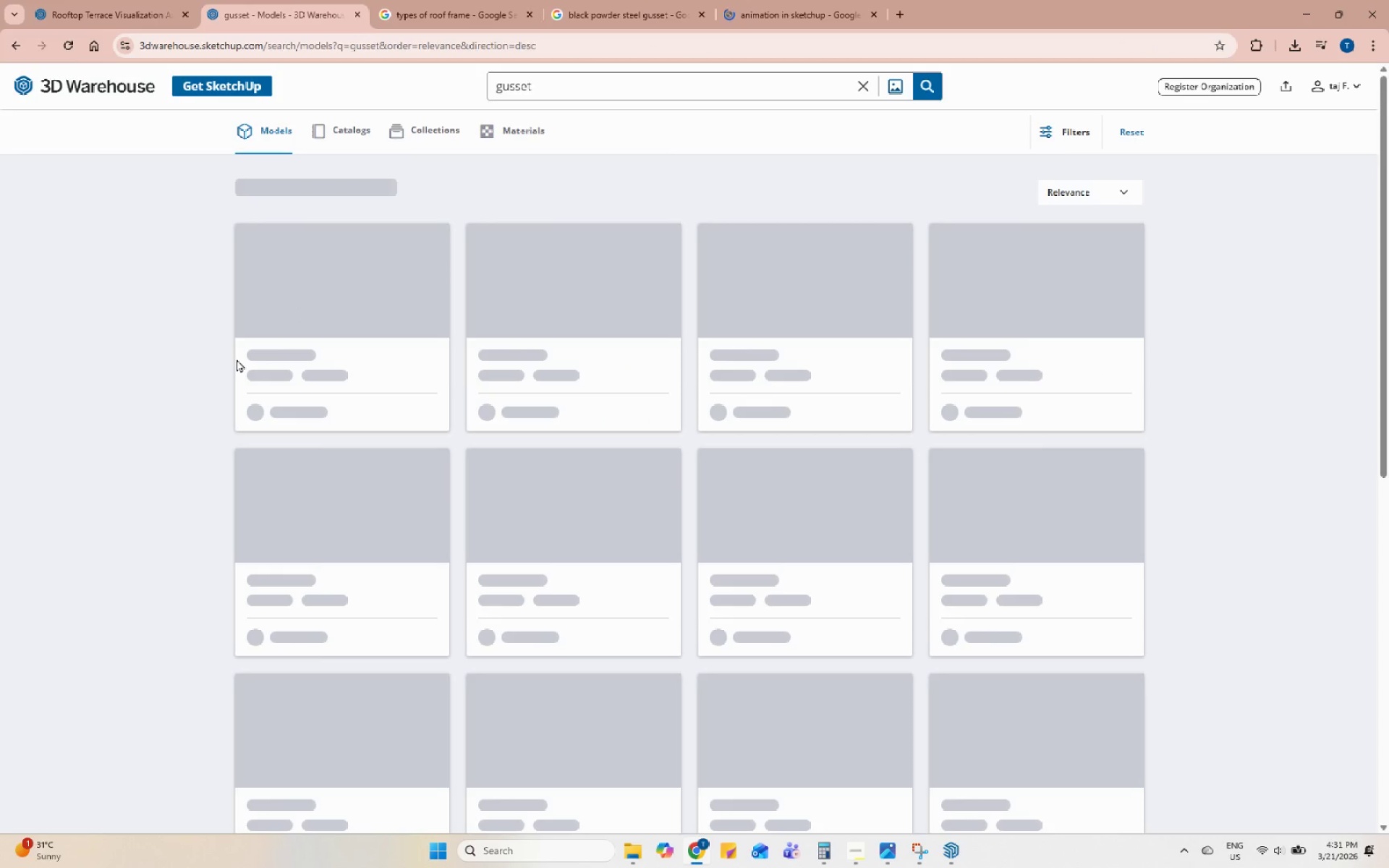 
scroll: coordinate [236, 359], scroll_direction: down, amount: 1.0
 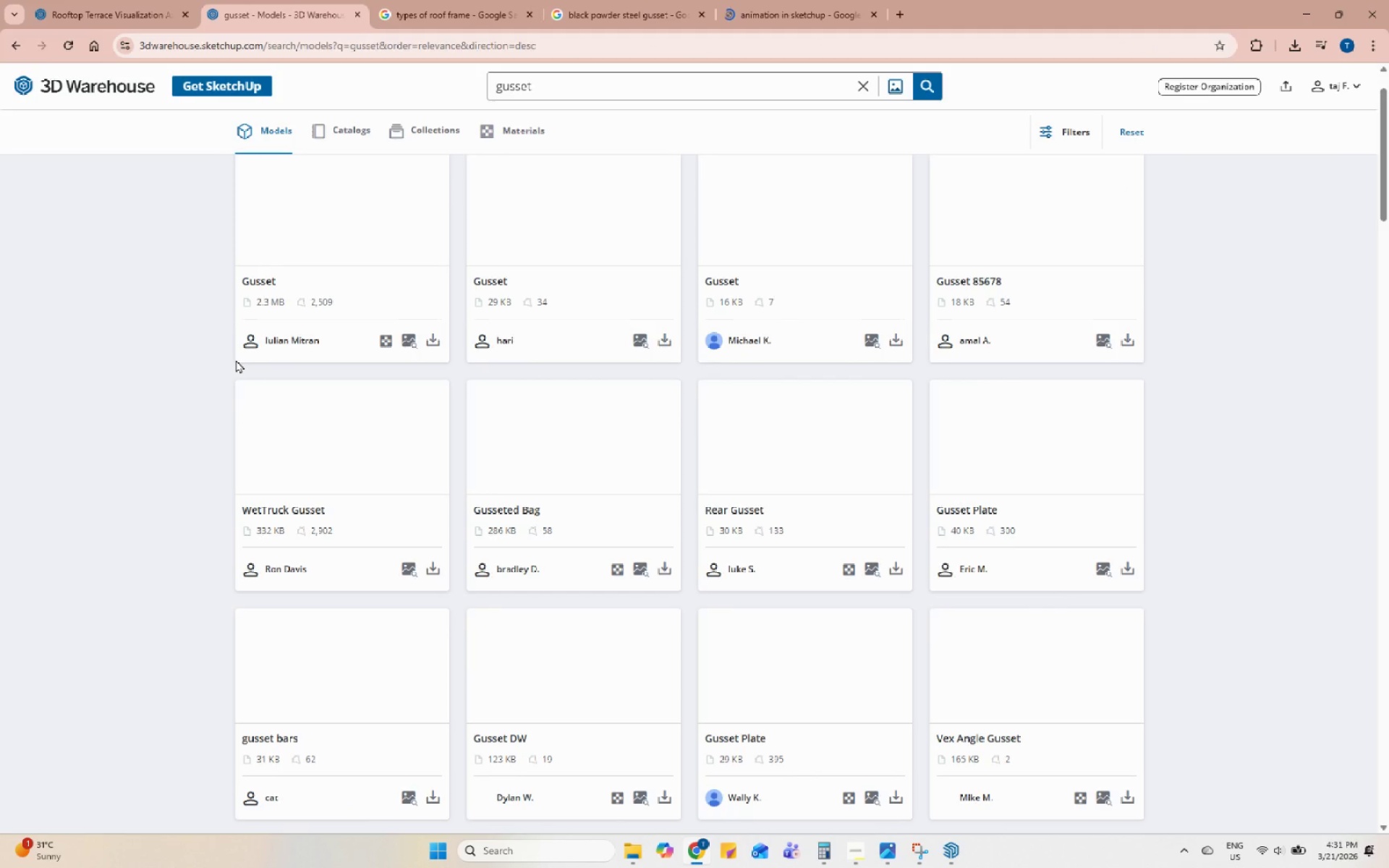 
scroll: coordinate [236, 359], scroll_direction: up, amount: 1.0
 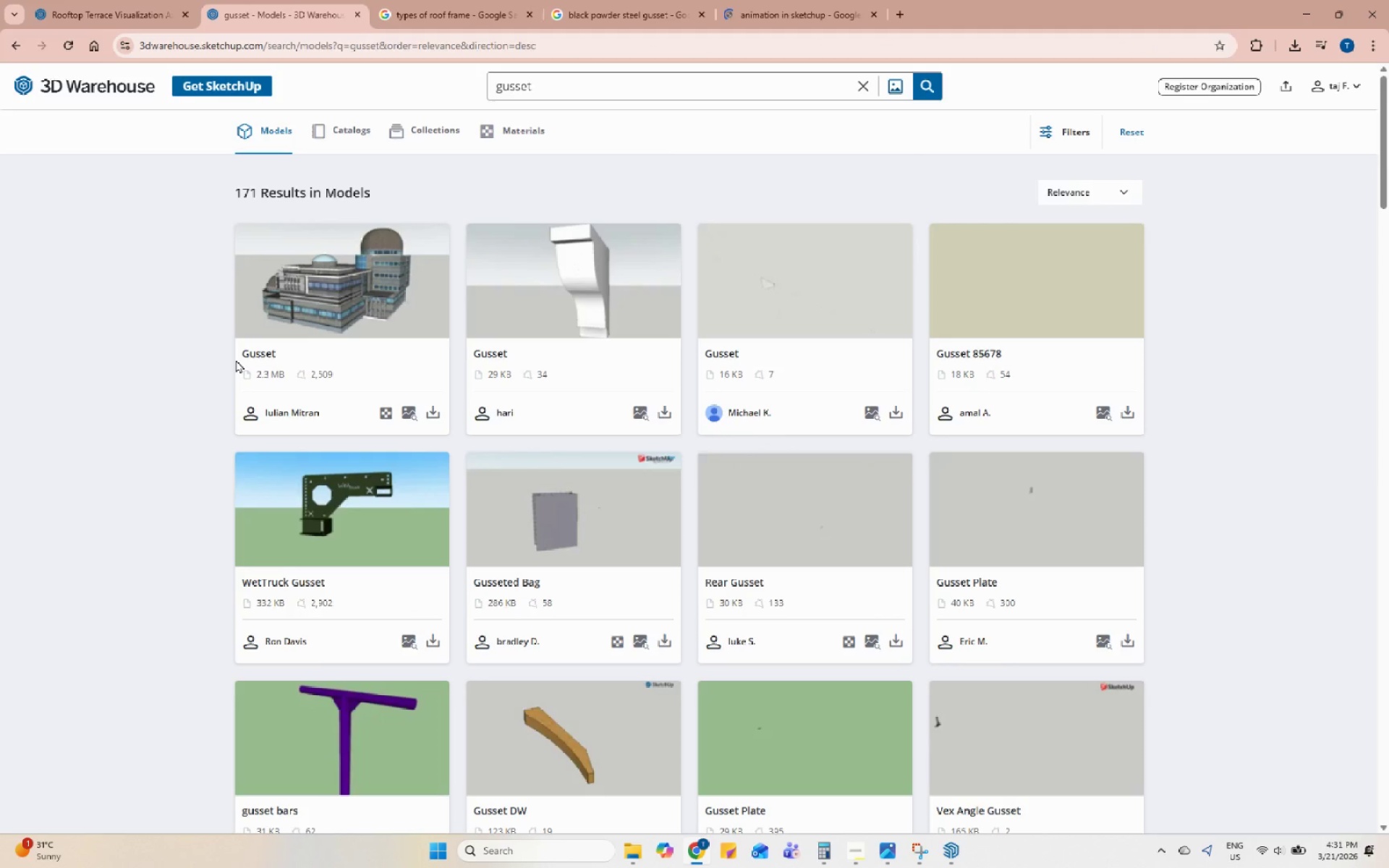 
wait(7.26)
 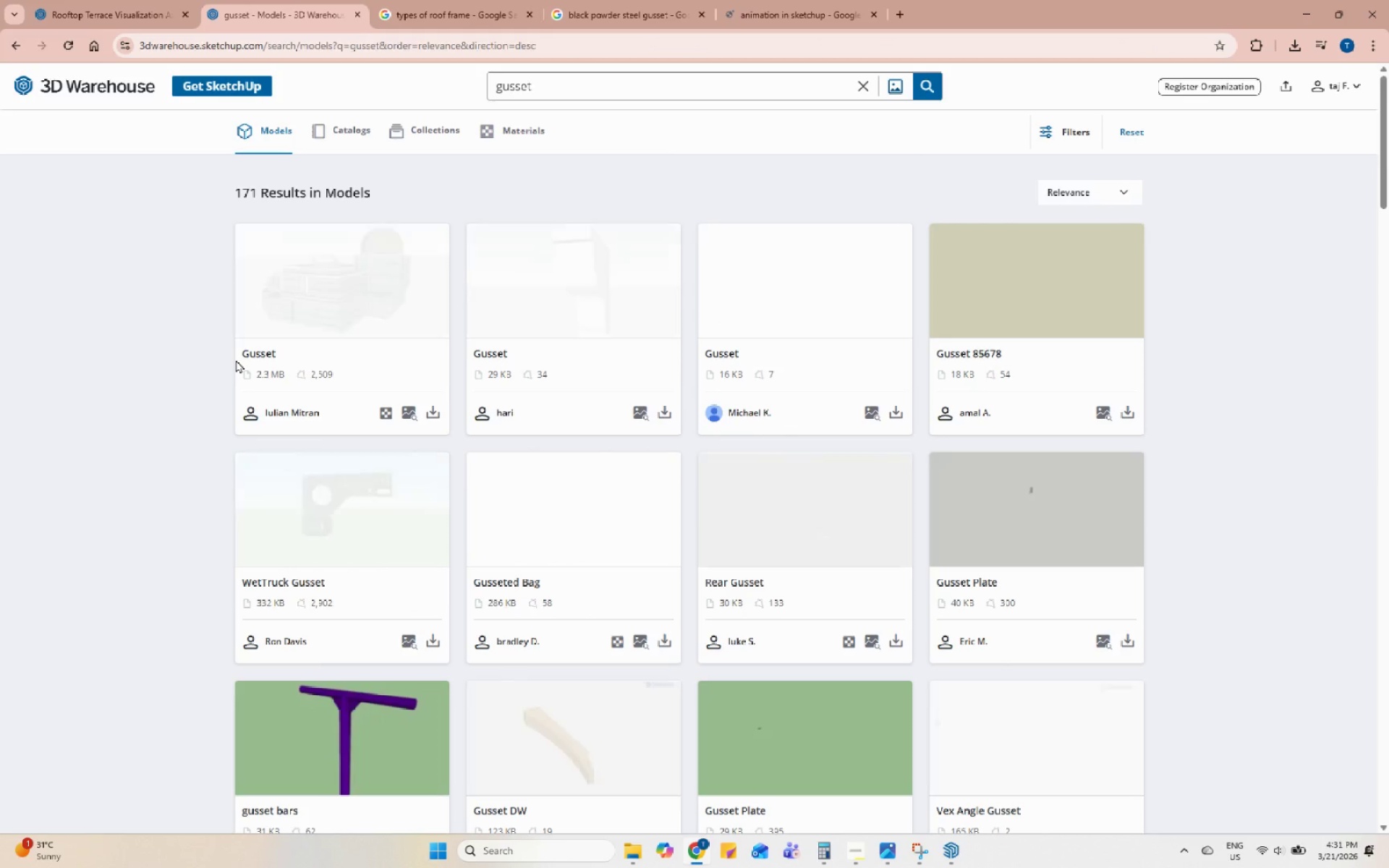 
scroll: coordinate [236, 359], scroll_direction: down, amount: 5.0